 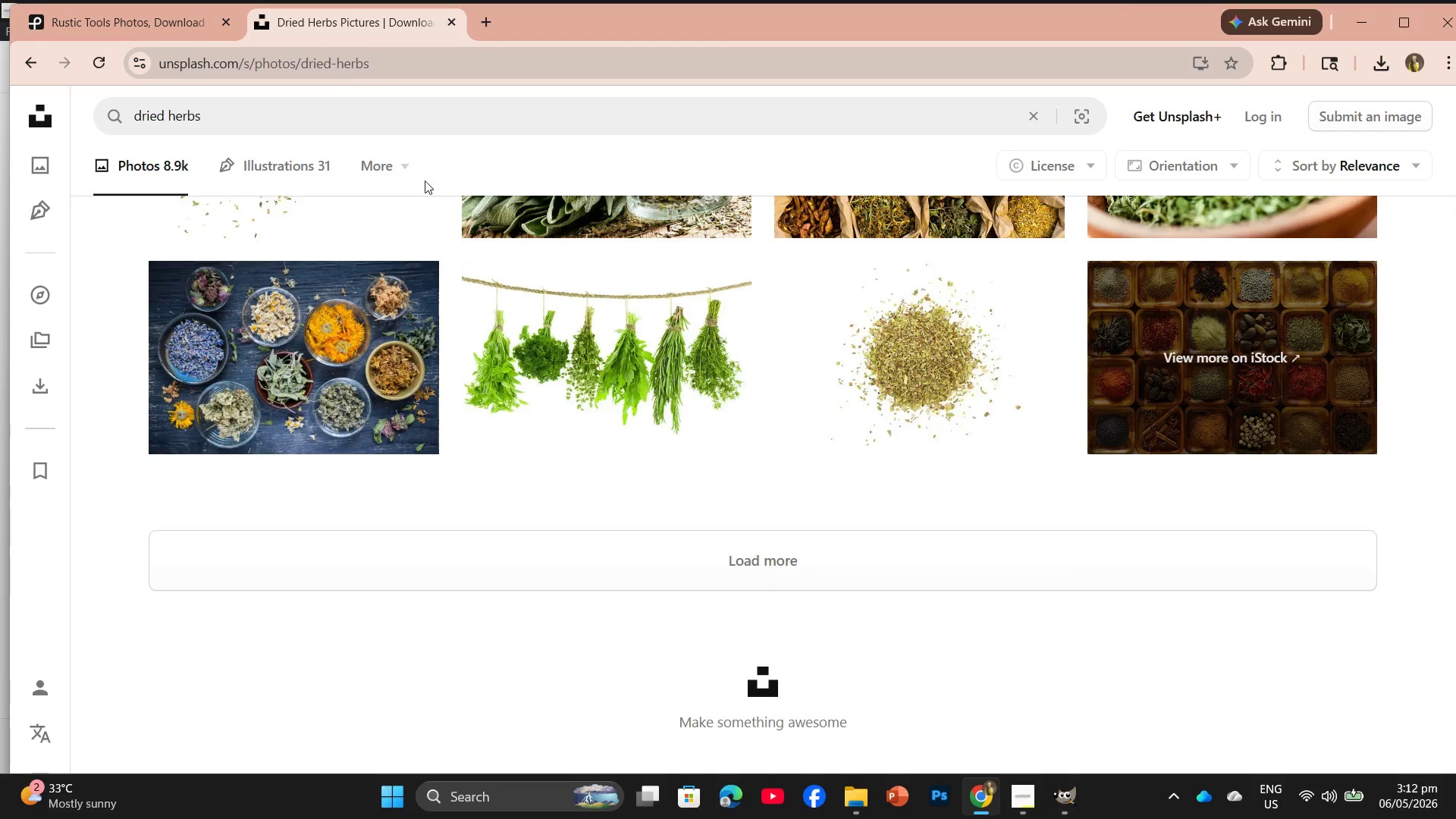 
left_click_drag(start_coordinate=[215, 111], to_coordinate=[126, 125])
 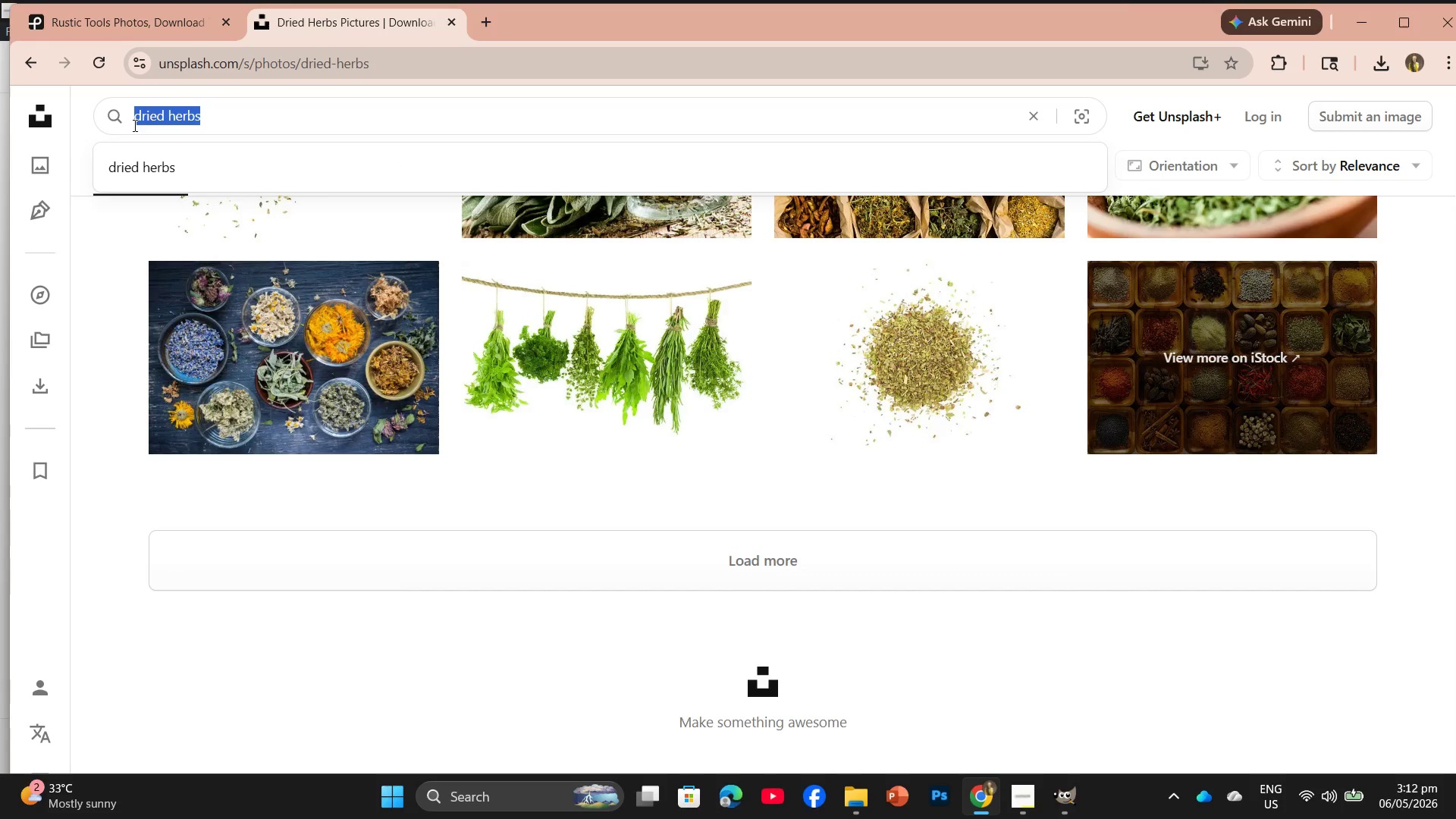 
key(Control+V)
 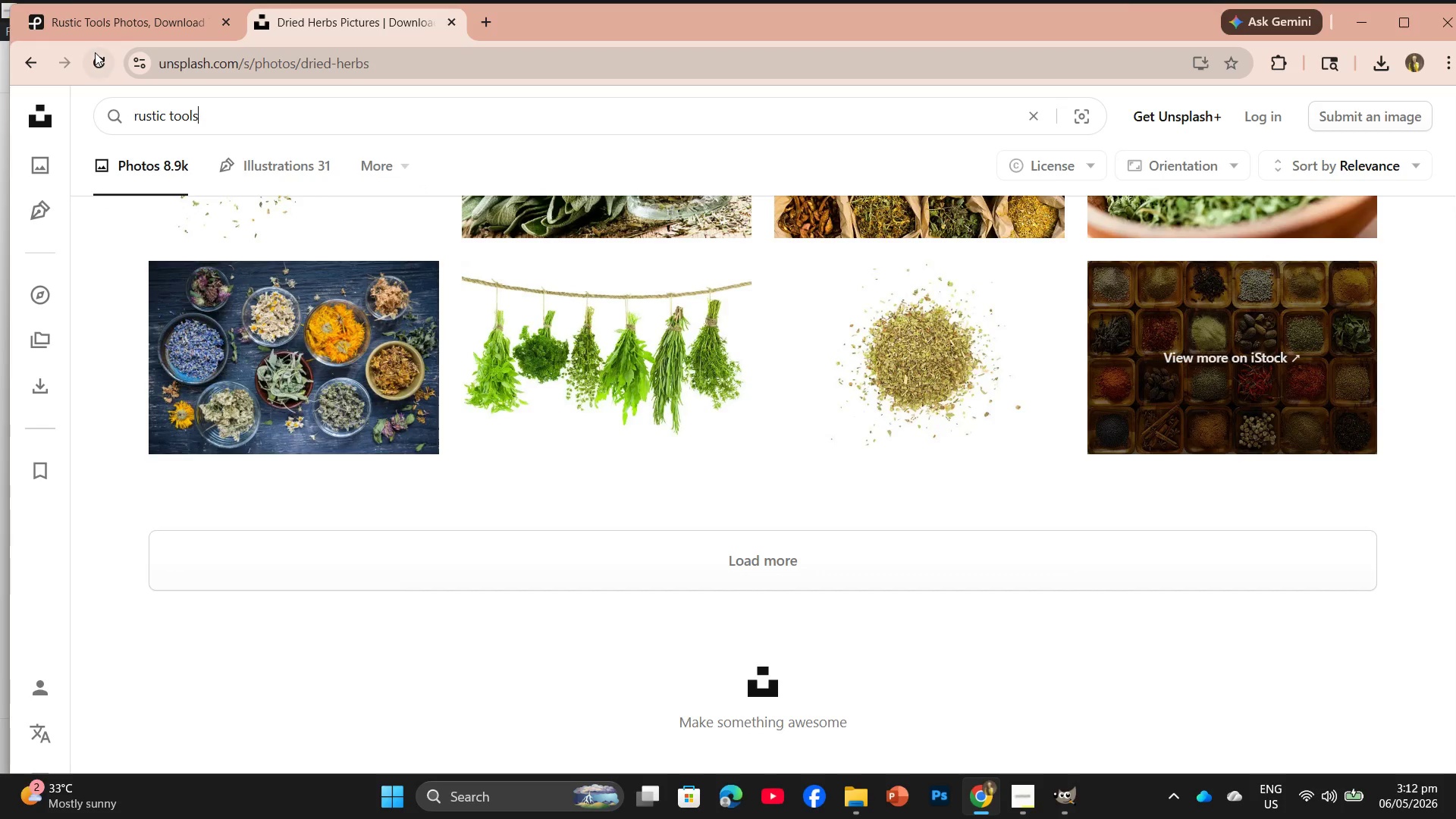 
key(Enter)
 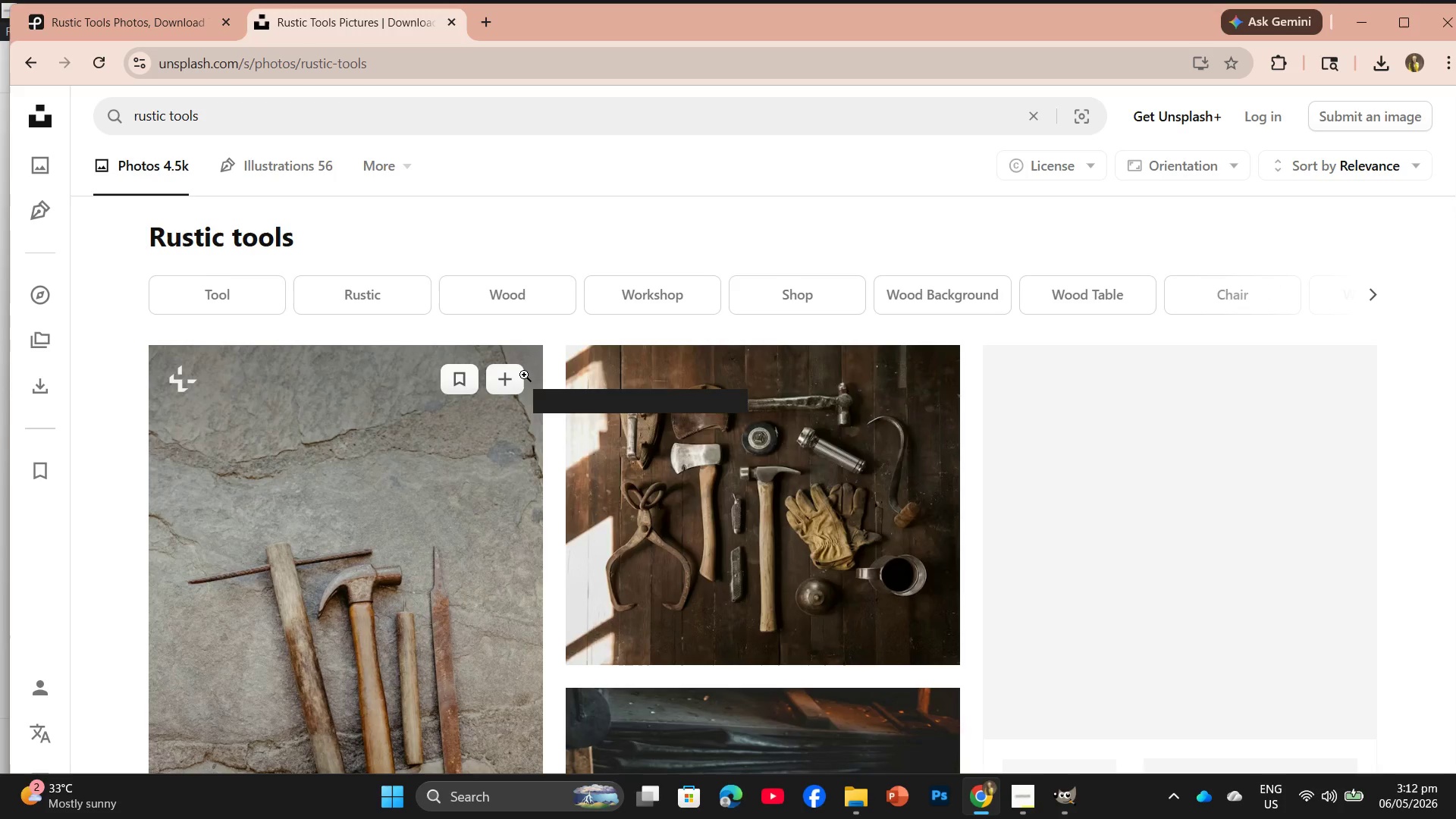 
scroll: coordinate [591, 475], scroll_direction: down, amount: 7.0
 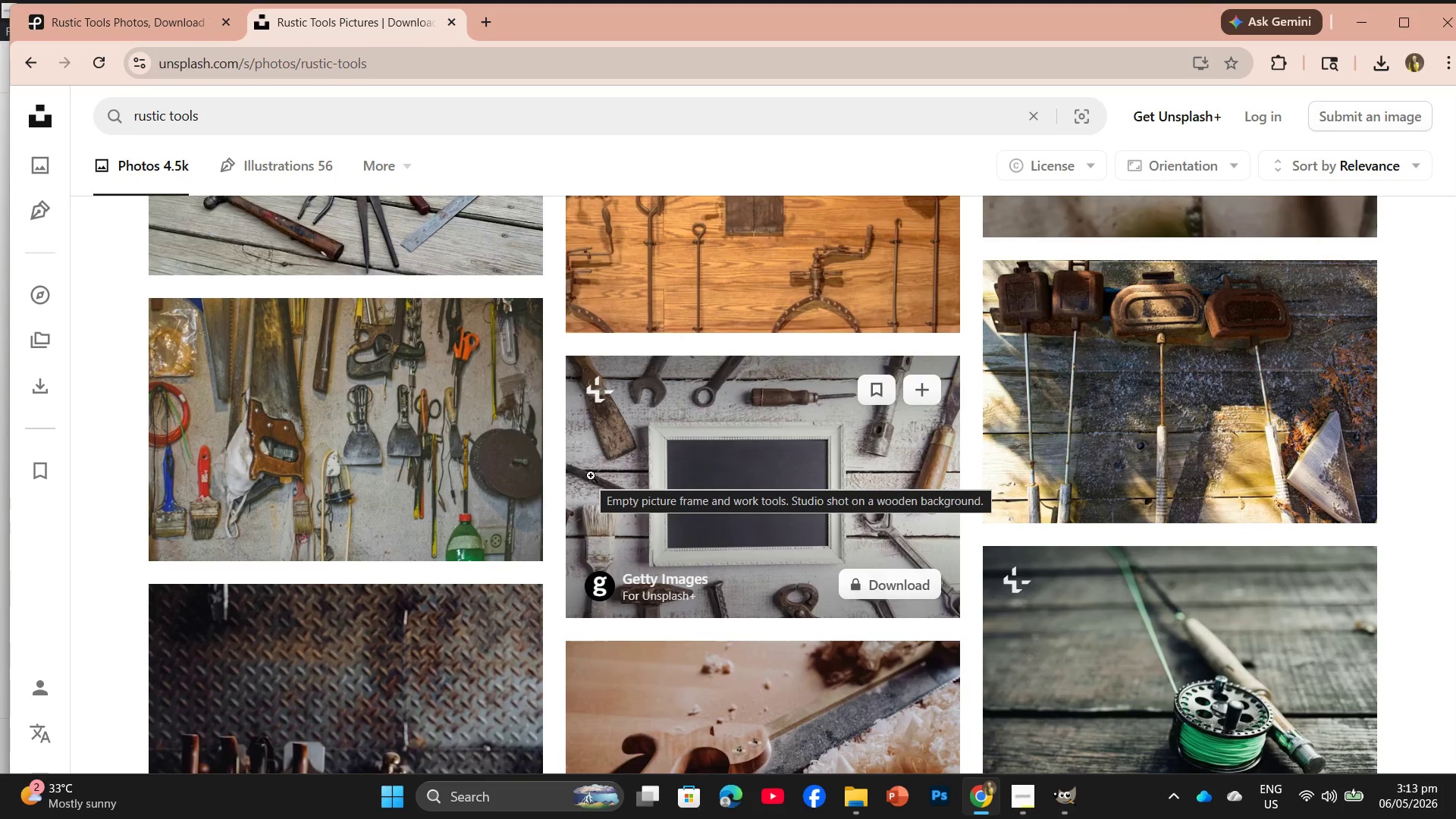 
wait(12.31)
 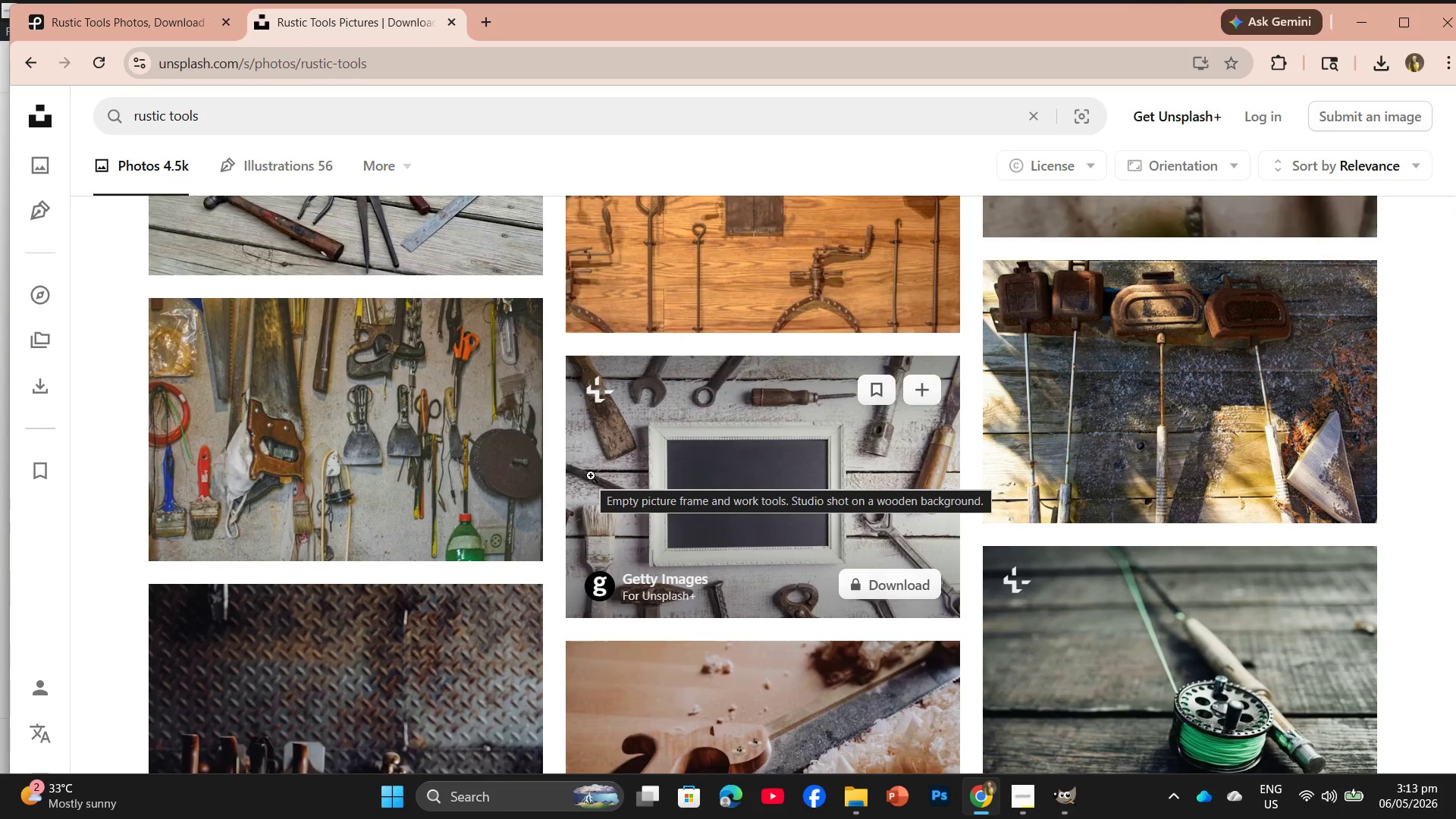 
scroll: coordinate [666, 488], scroll_direction: down, amount: 16.0
 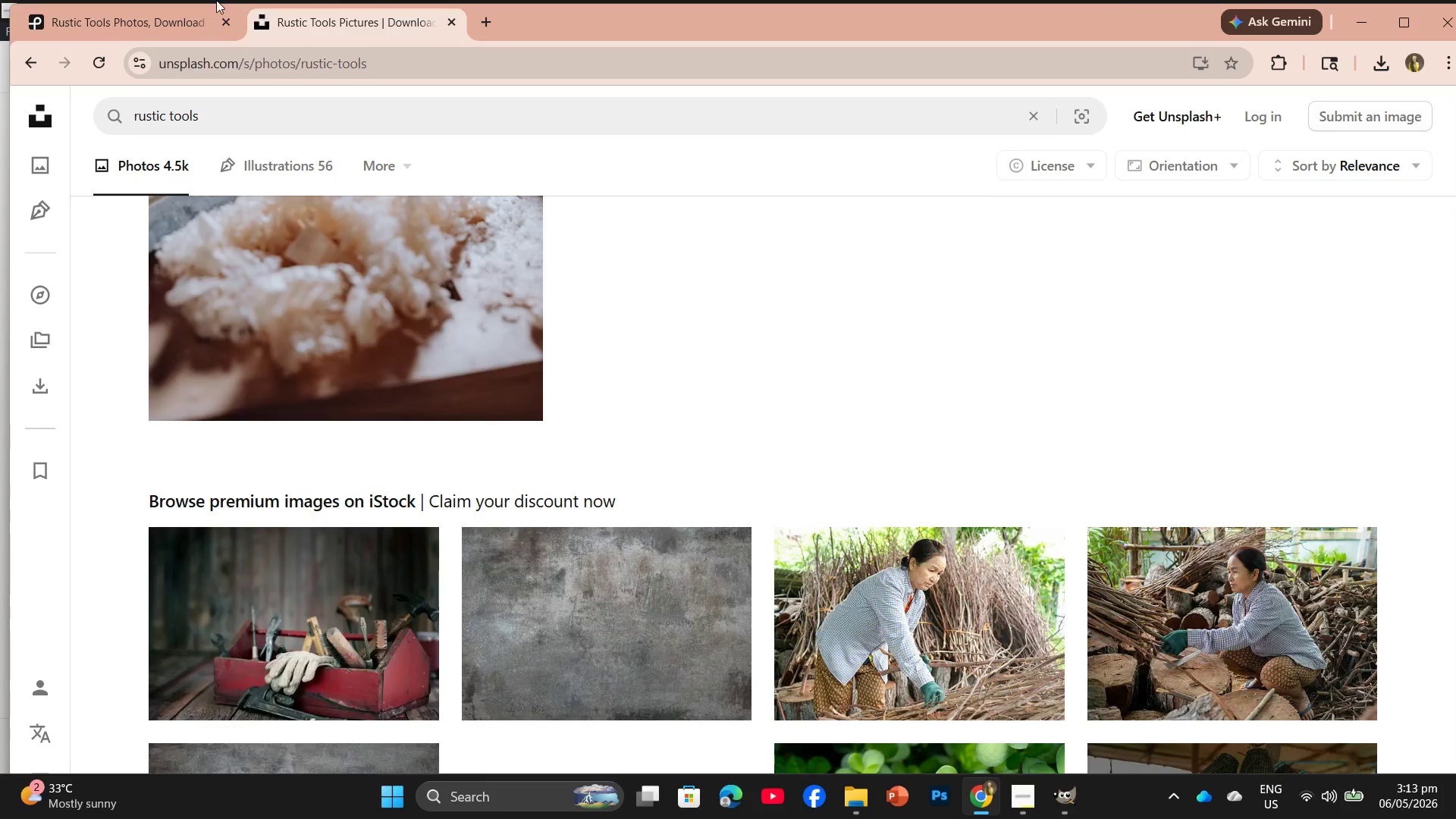 
left_click([180, 10])
 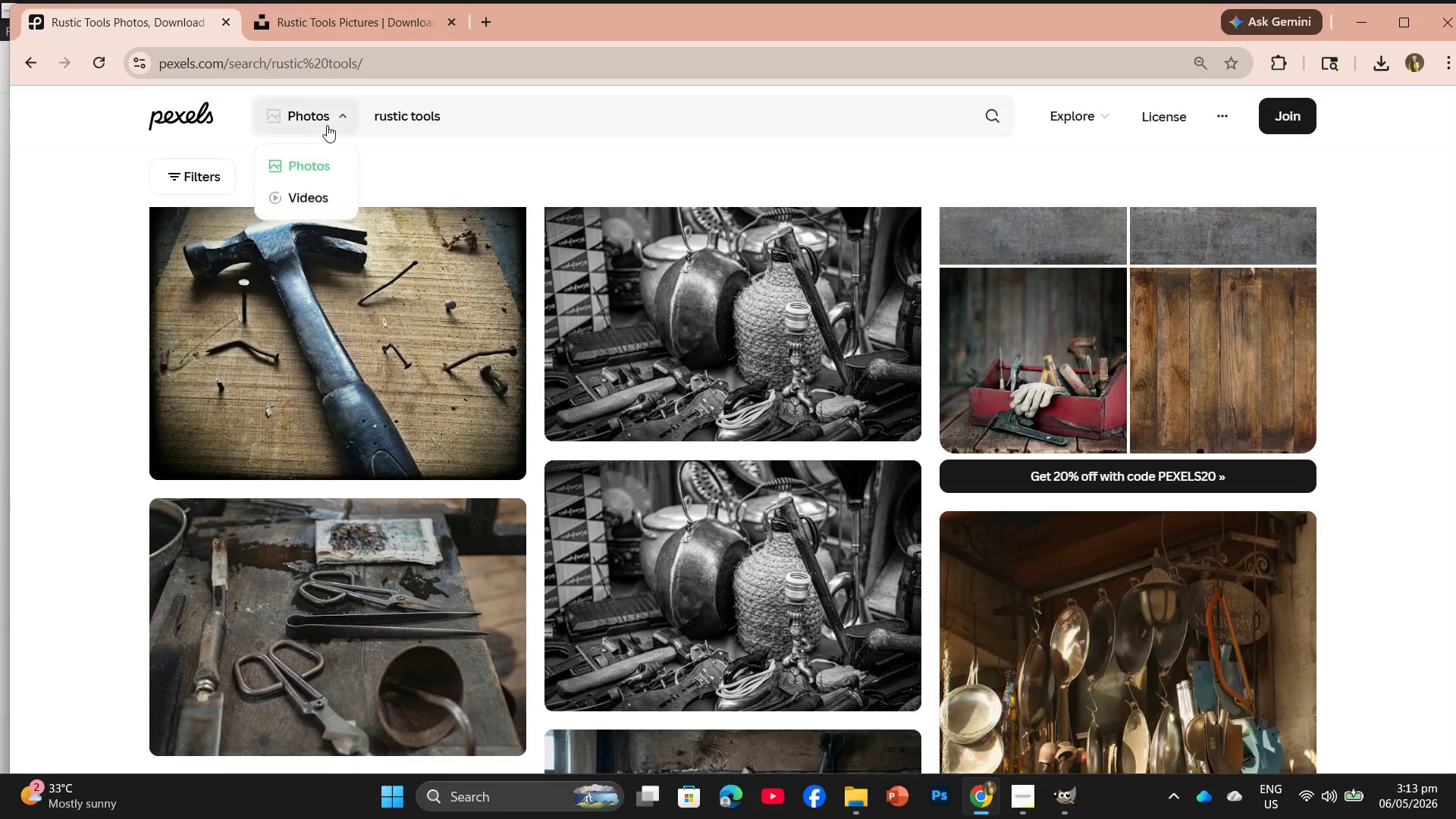 
left_click([305, 170])
 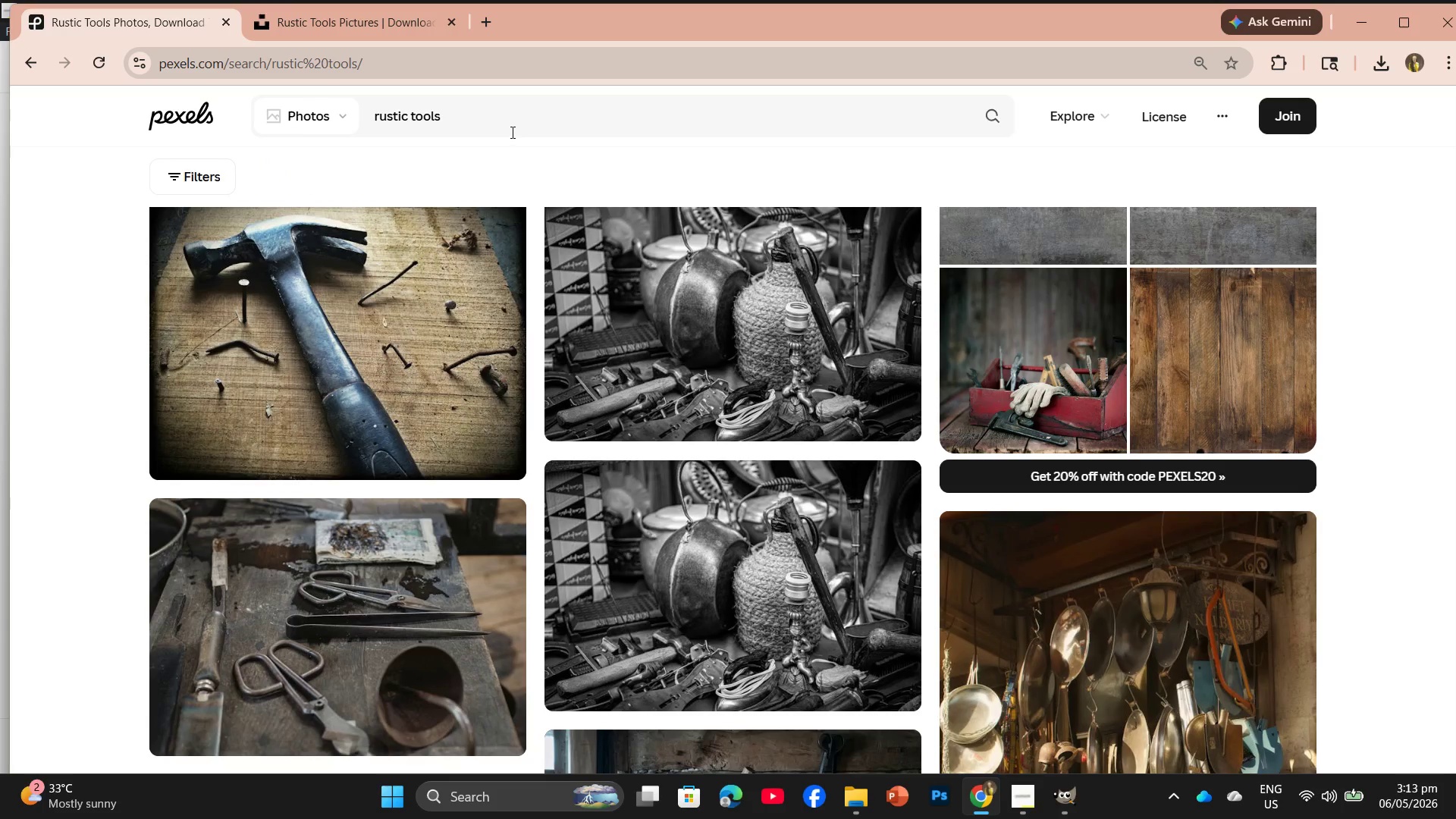 
left_click([513, 131])
 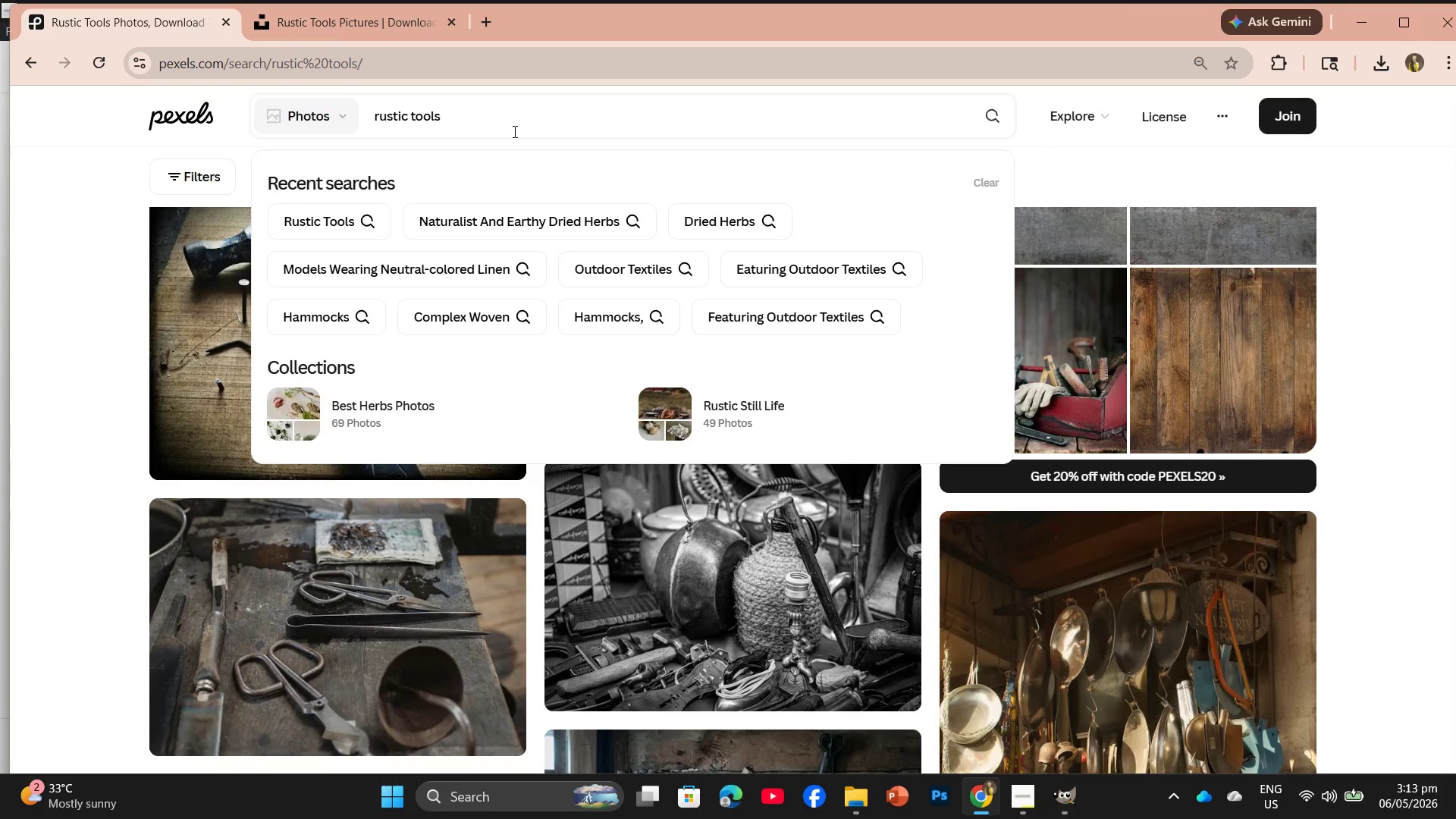 
key(Enter)
 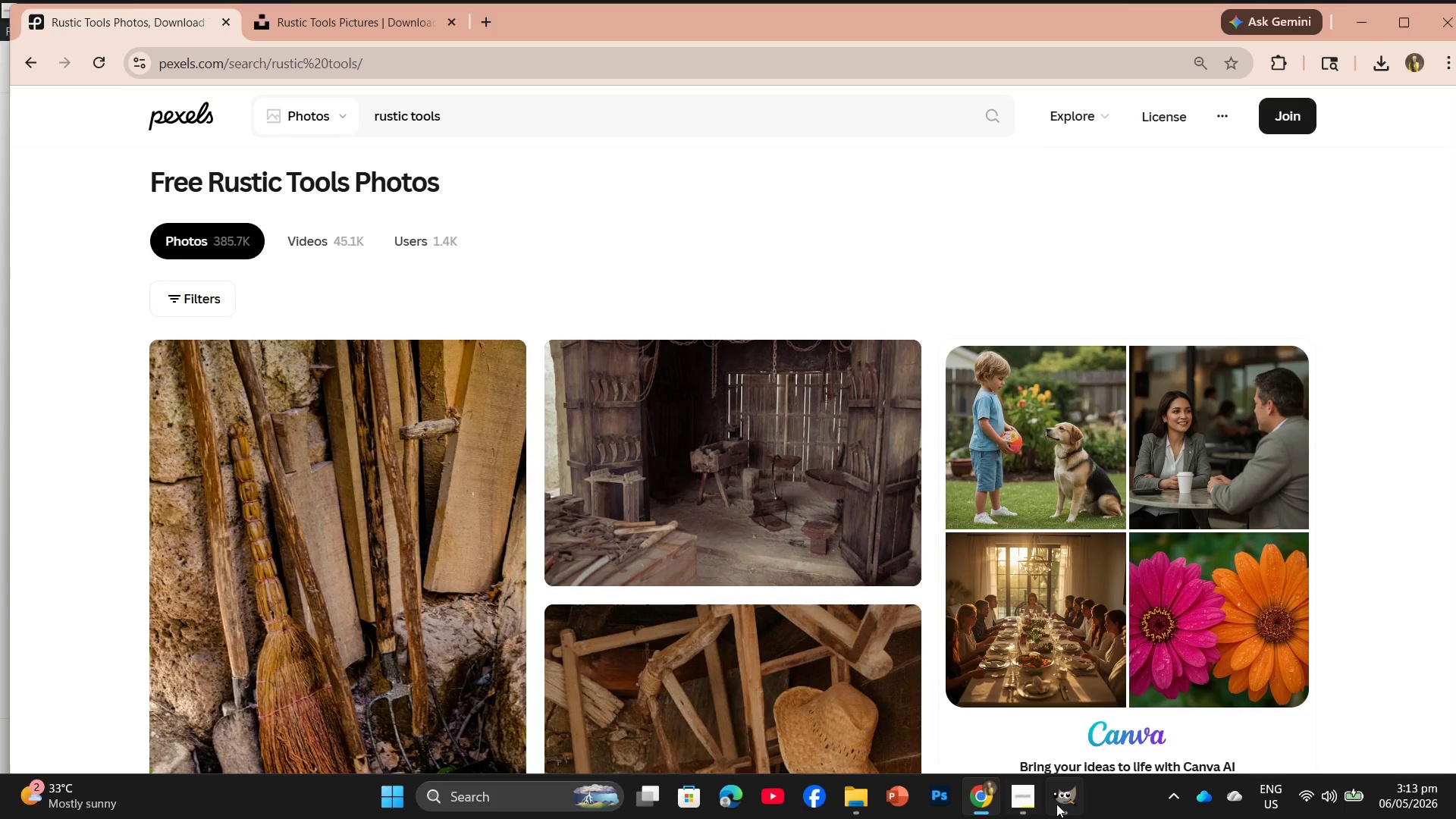 
left_click([1035, 802])